 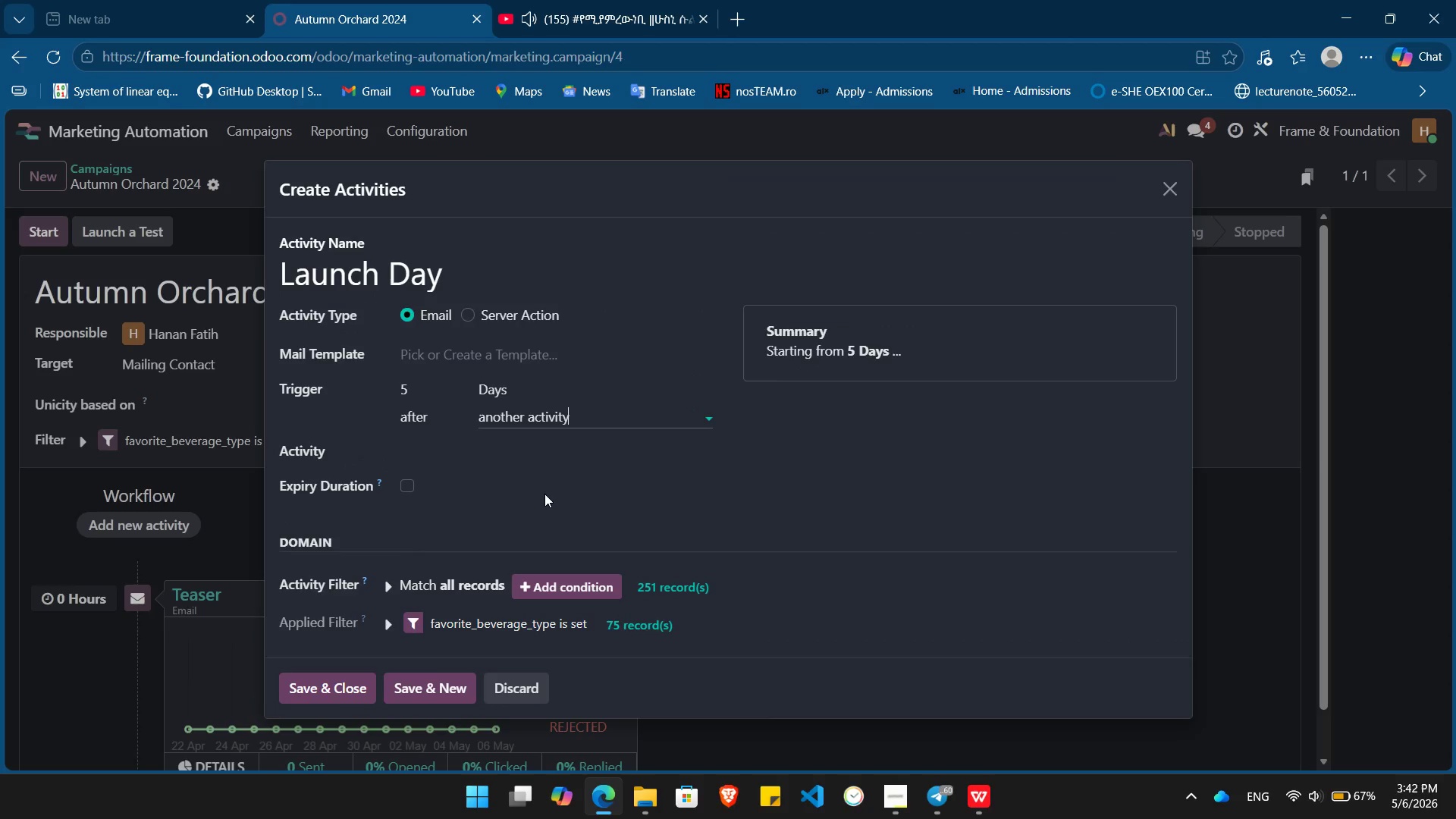 
left_click([437, 453])
 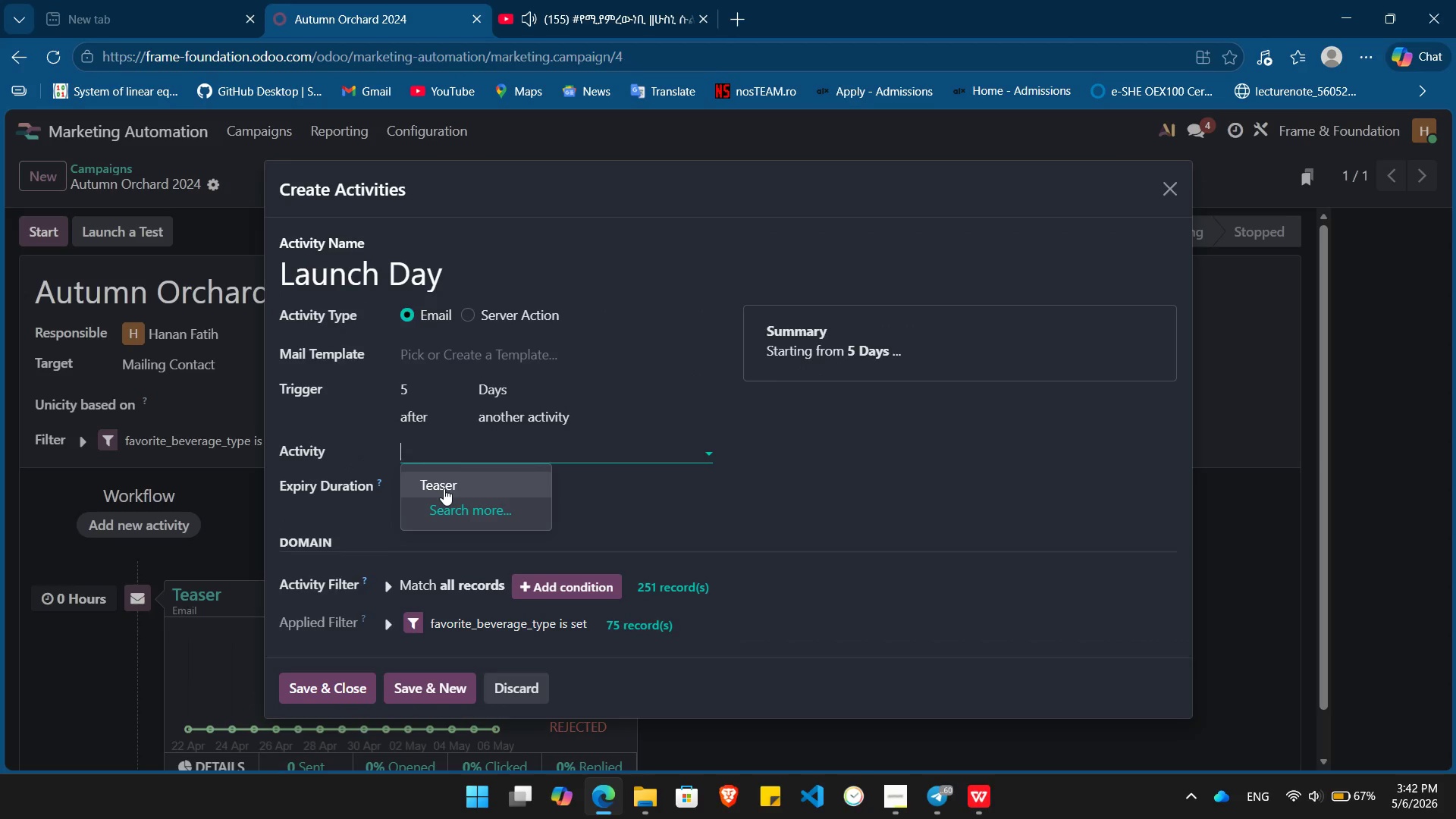 
left_click([444, 488])
 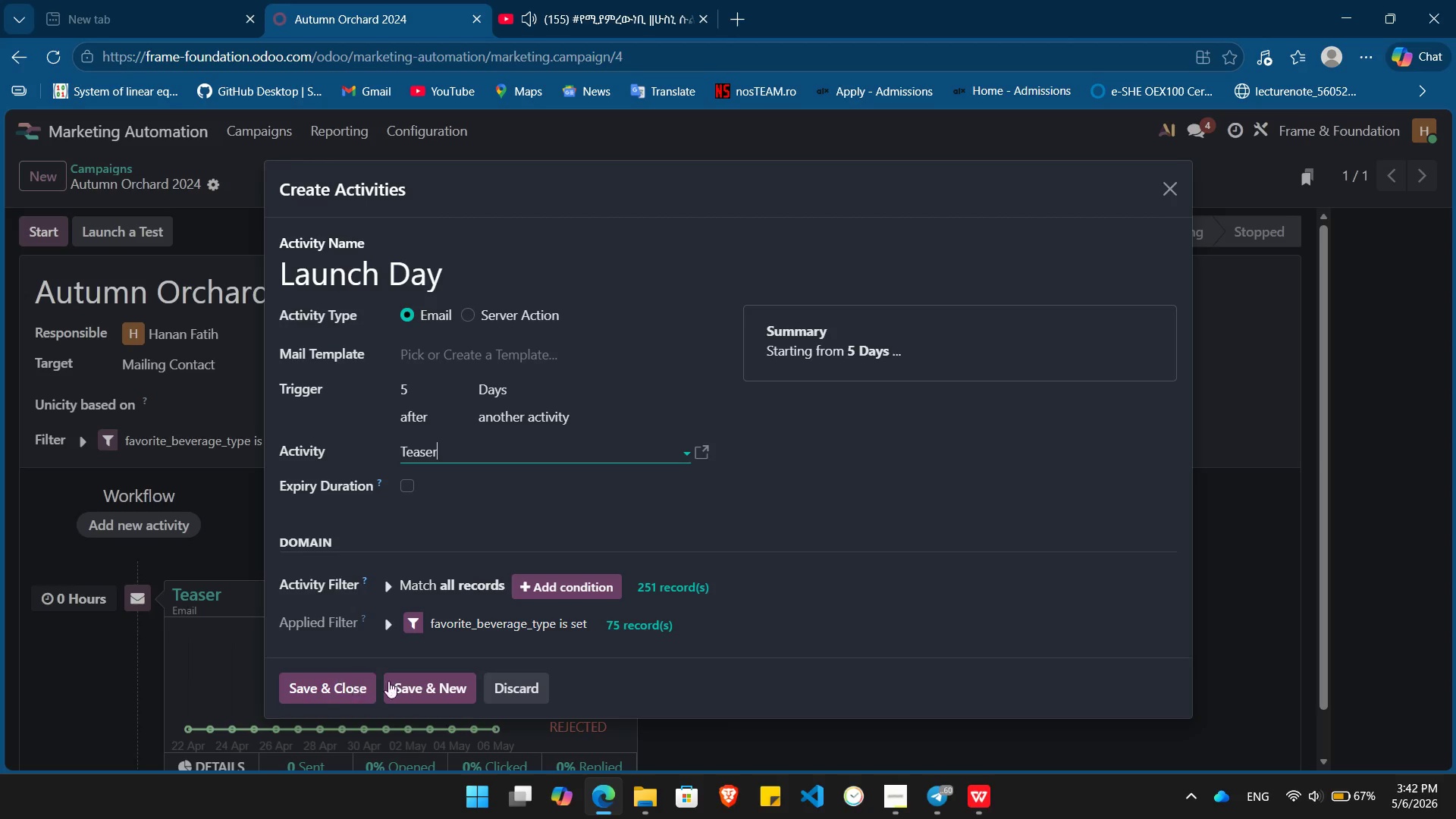 
left_click([413, 686])
 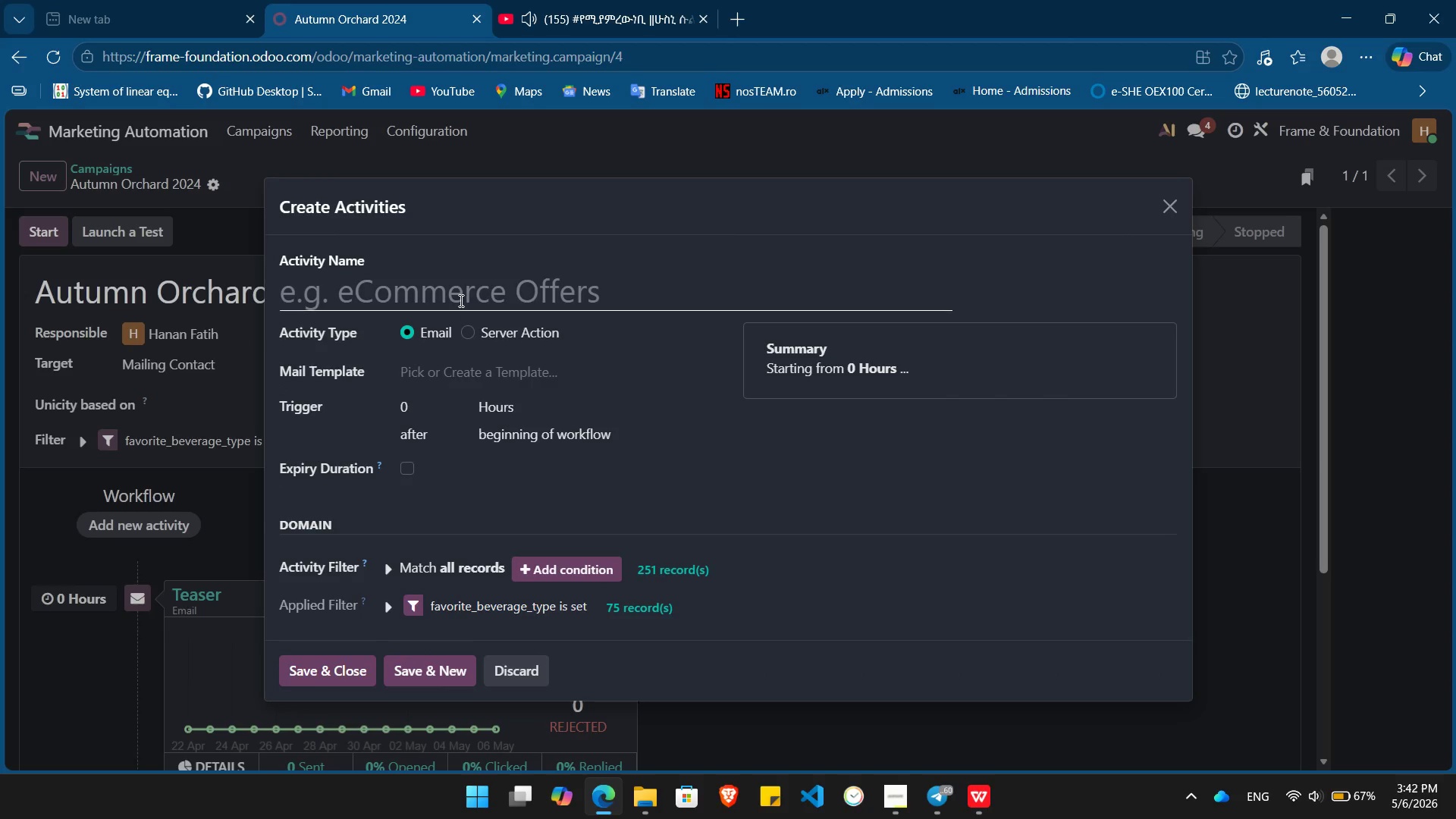 
left_click([460, 300])
 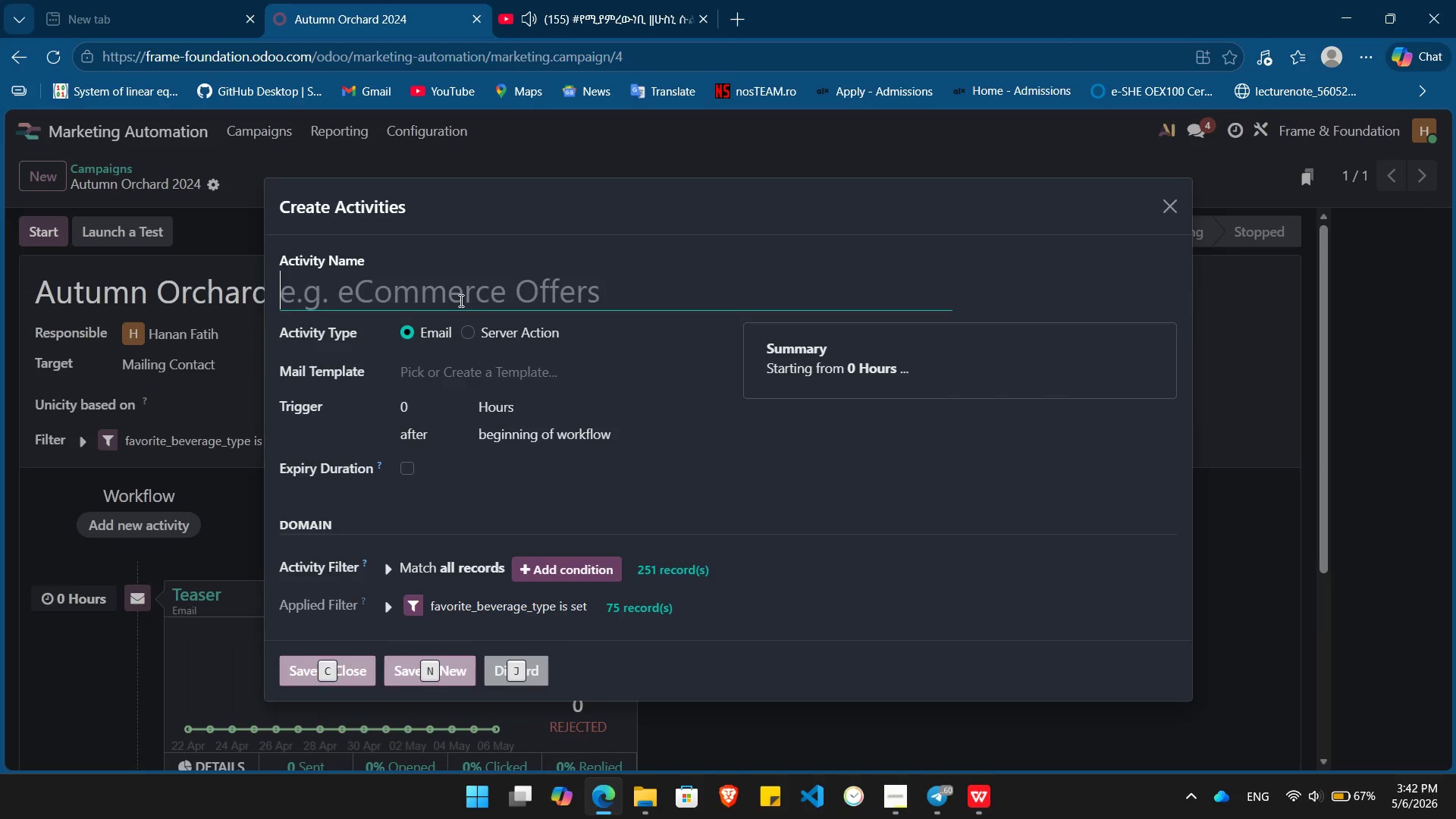 
key(Alt+Tab)